 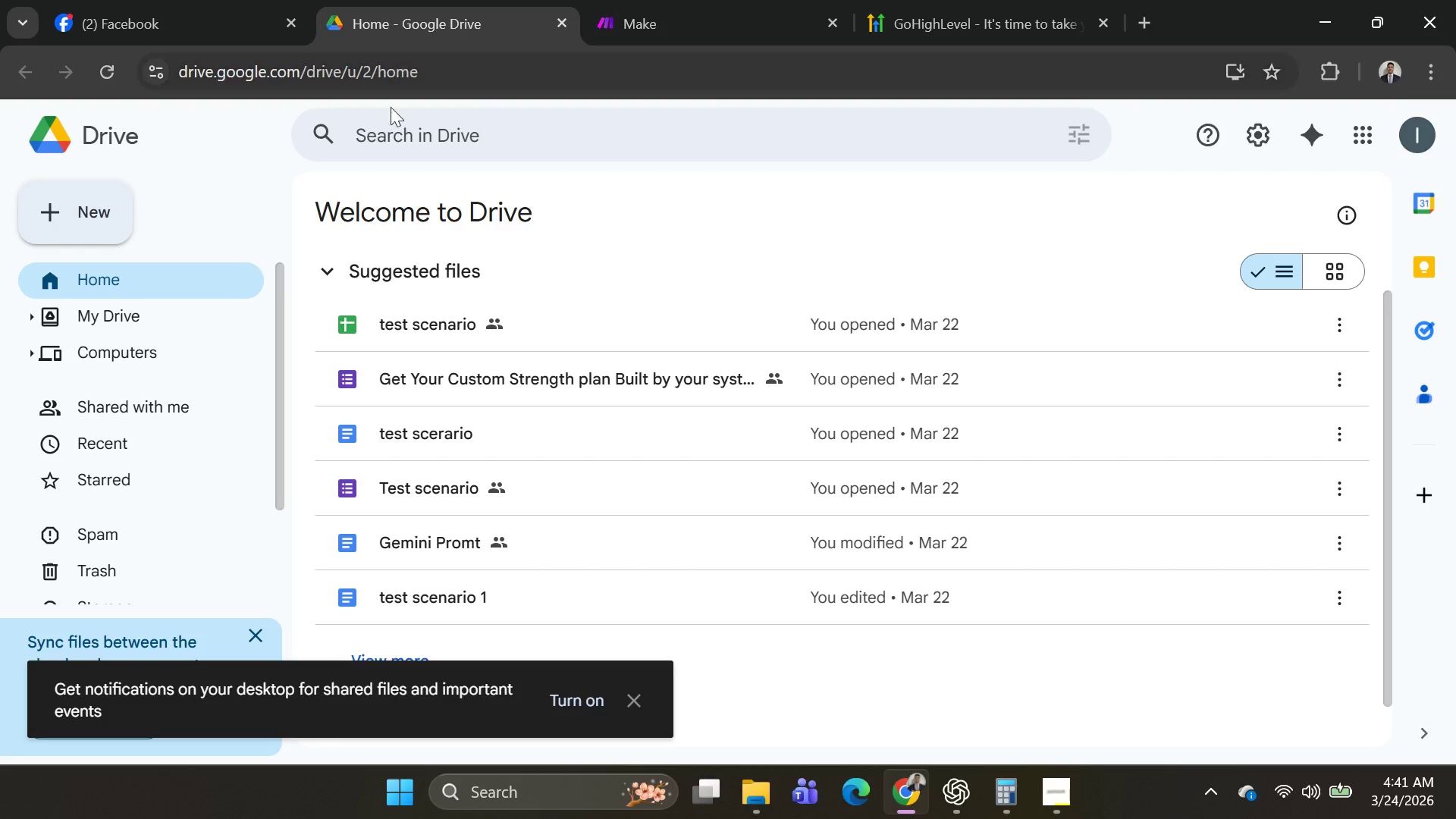 
left_click([73, 233])
 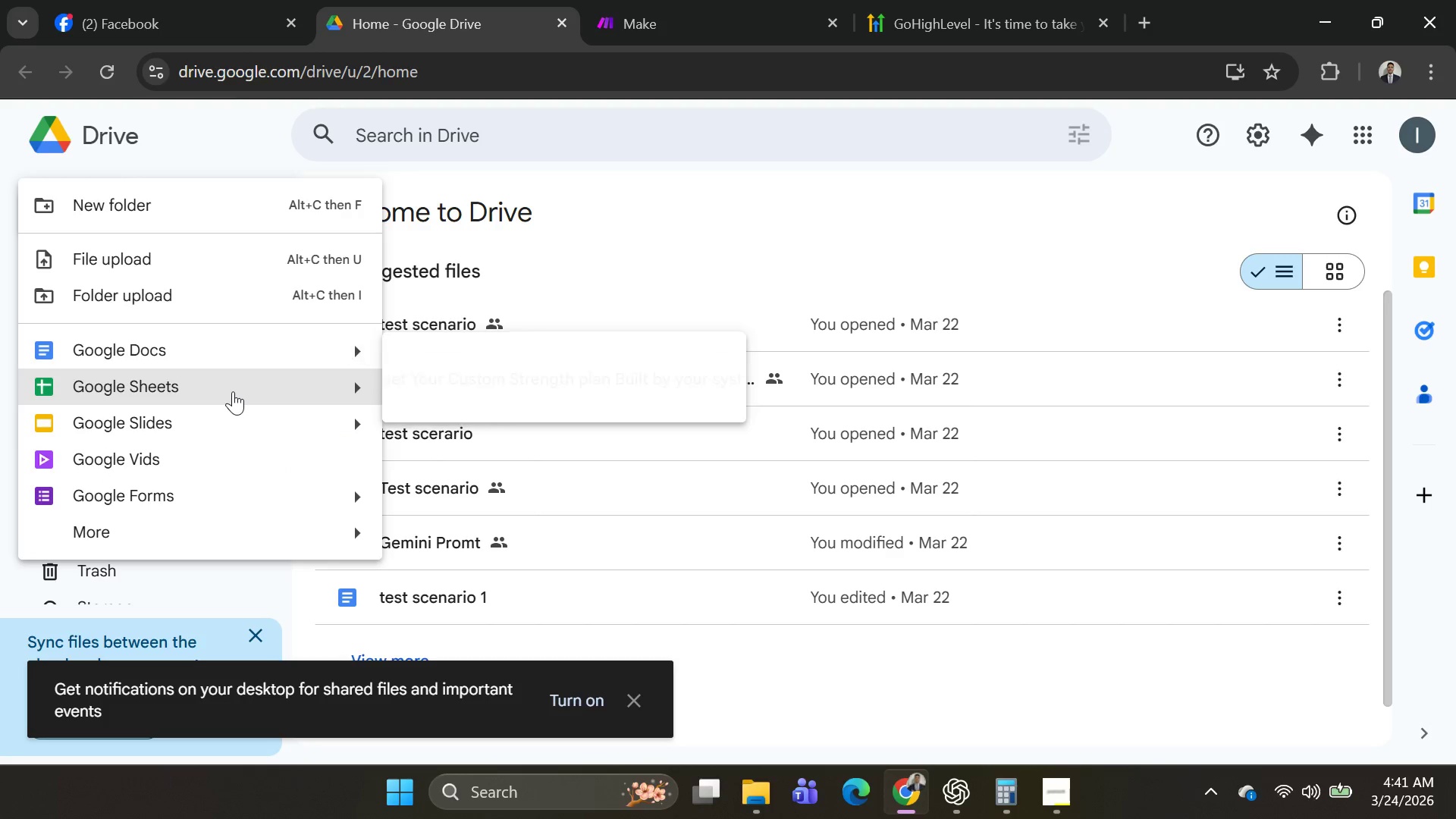 
left_click([233, 391])
 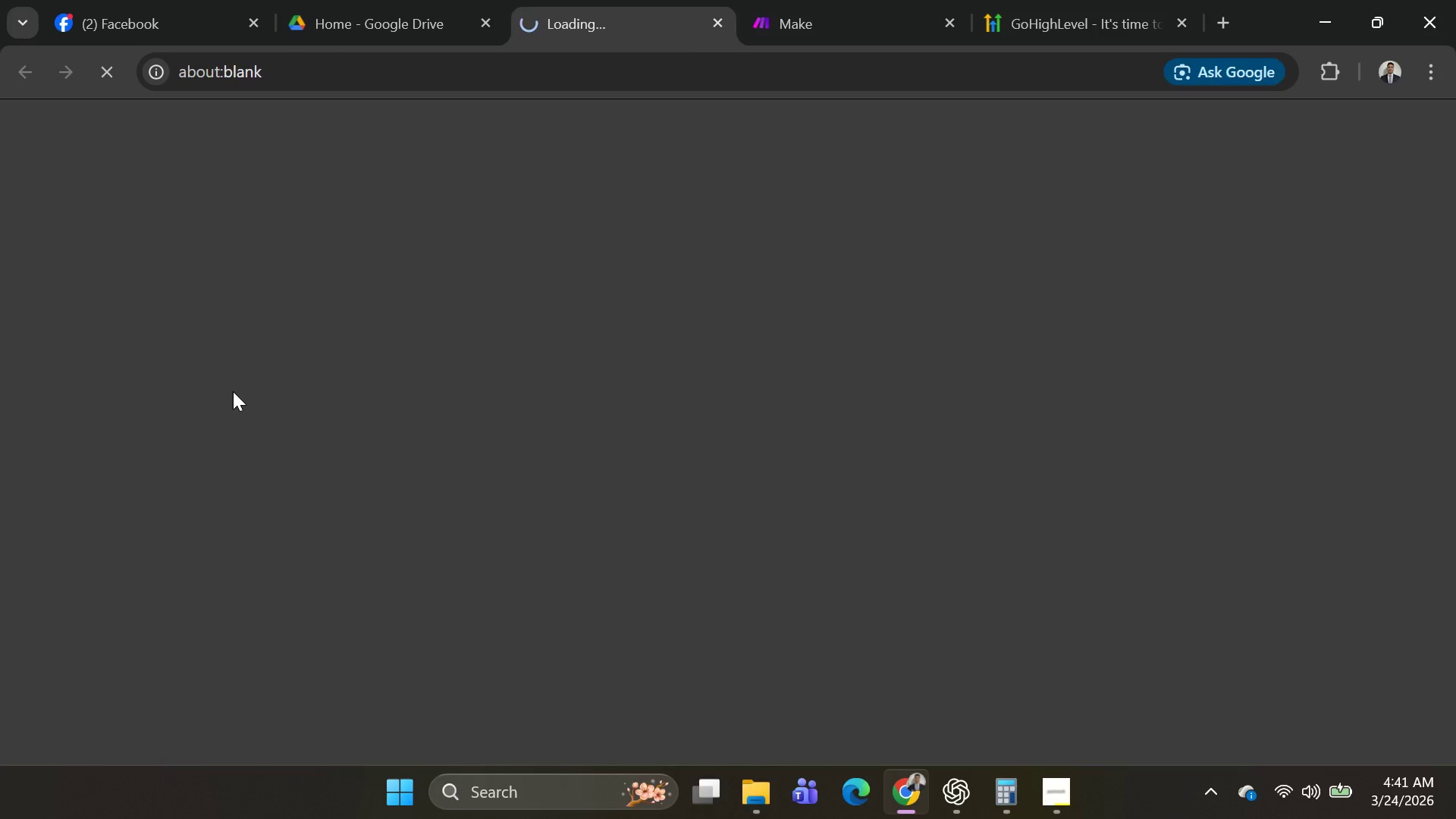 
mouse_move([478, 30])
 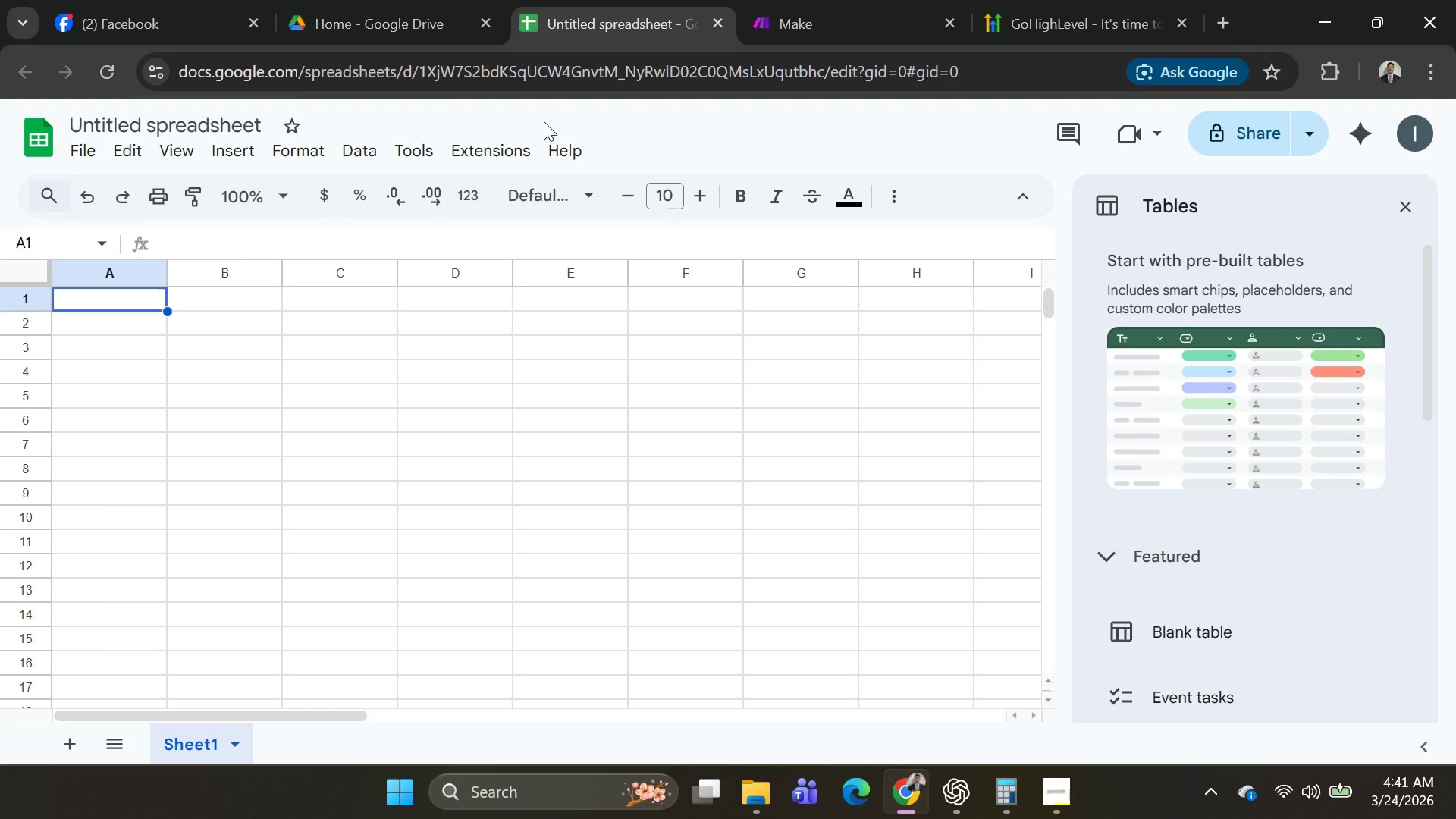 
mouse_move([438, 238])
 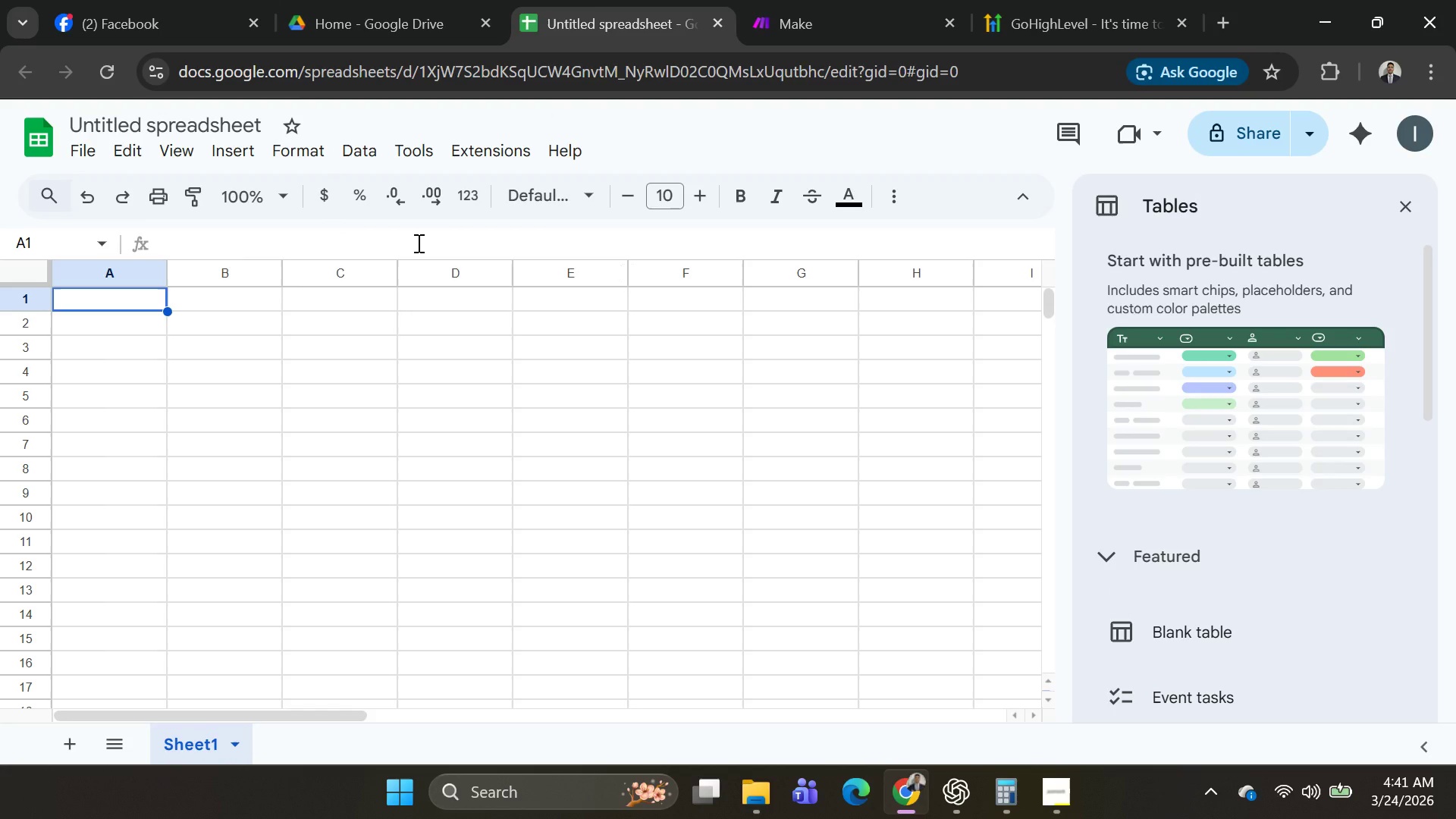 
wait(11.76)
 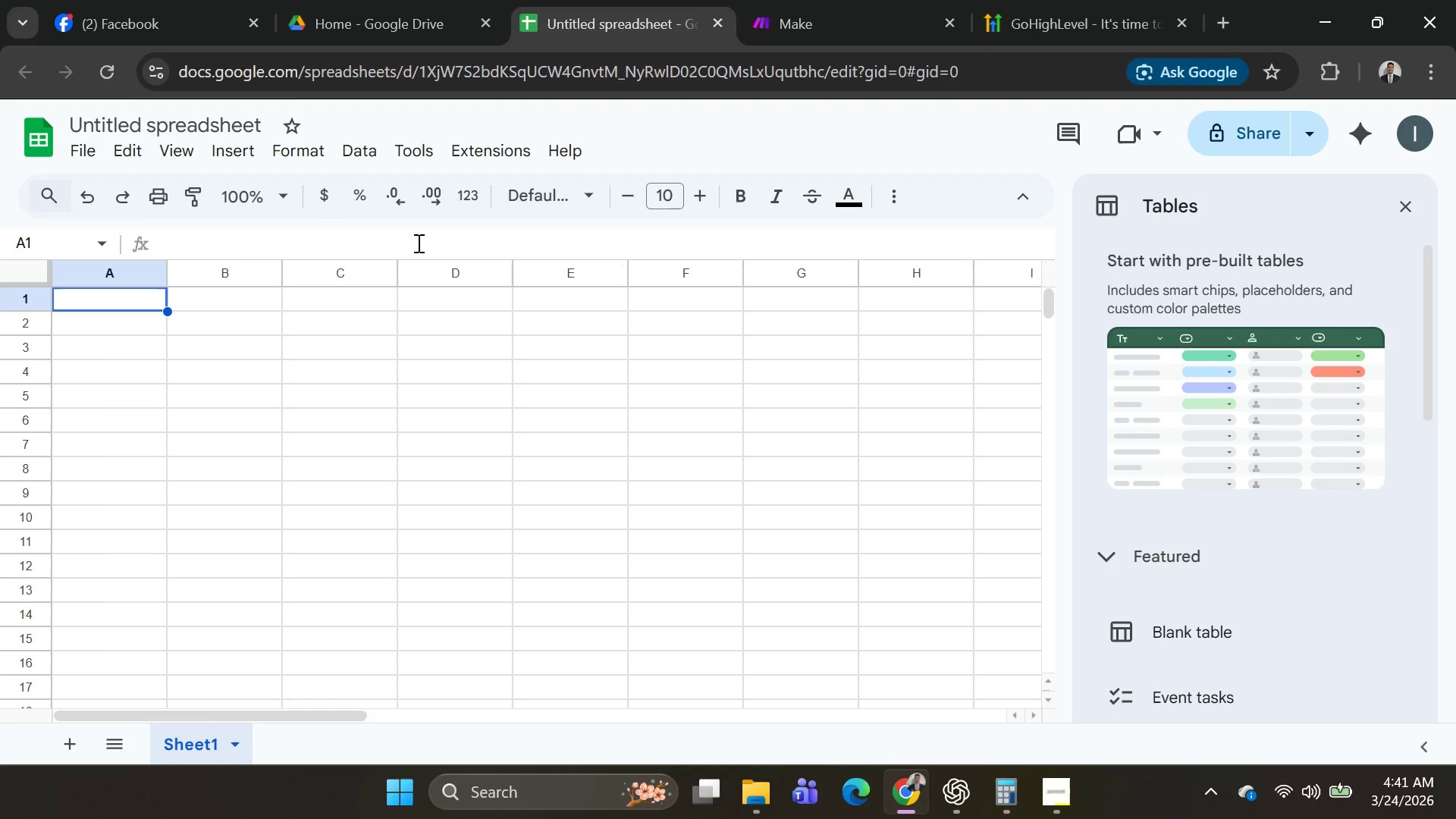 
left_click([1414, 206])
 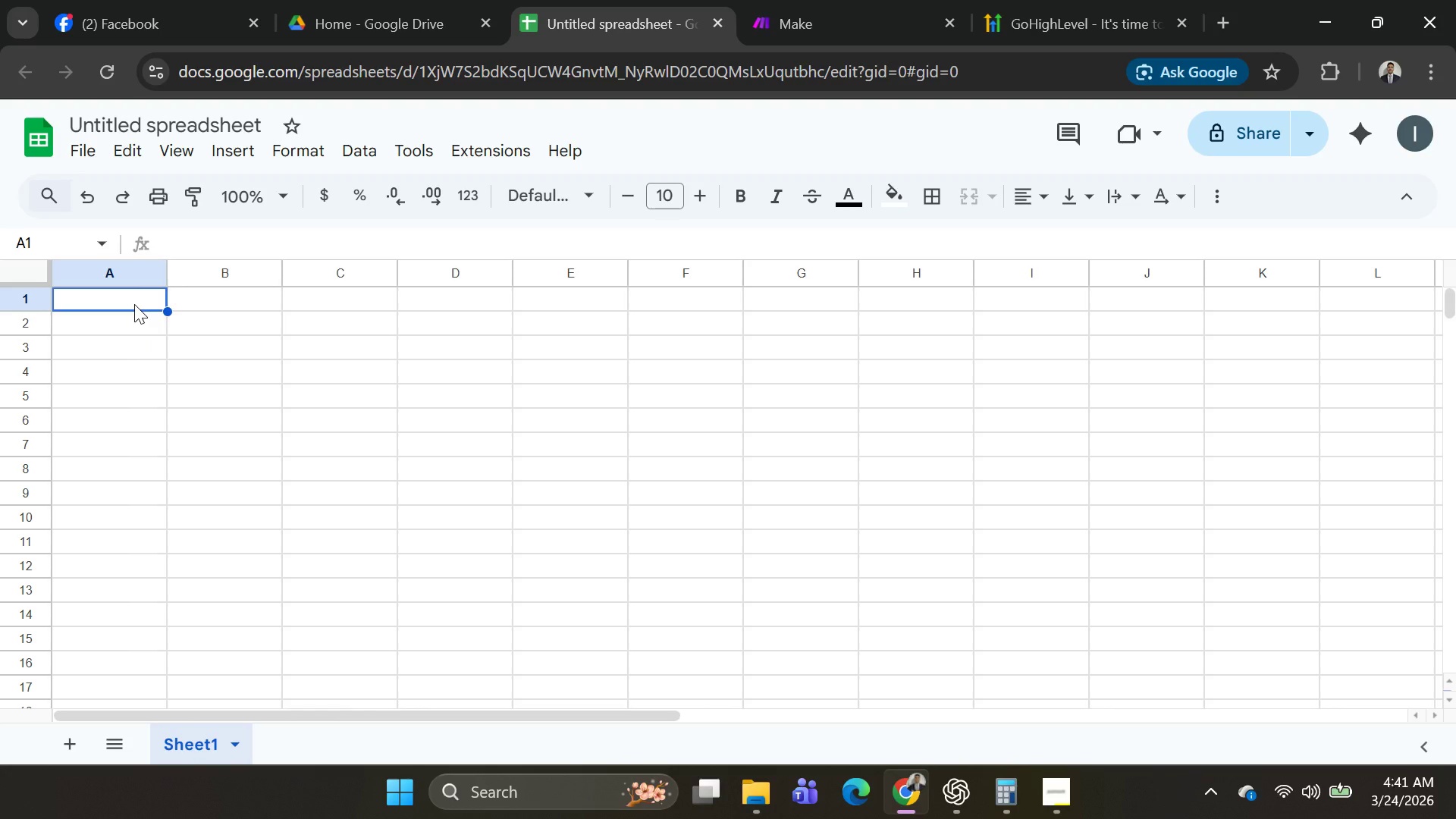 
double_click([134, 304])
 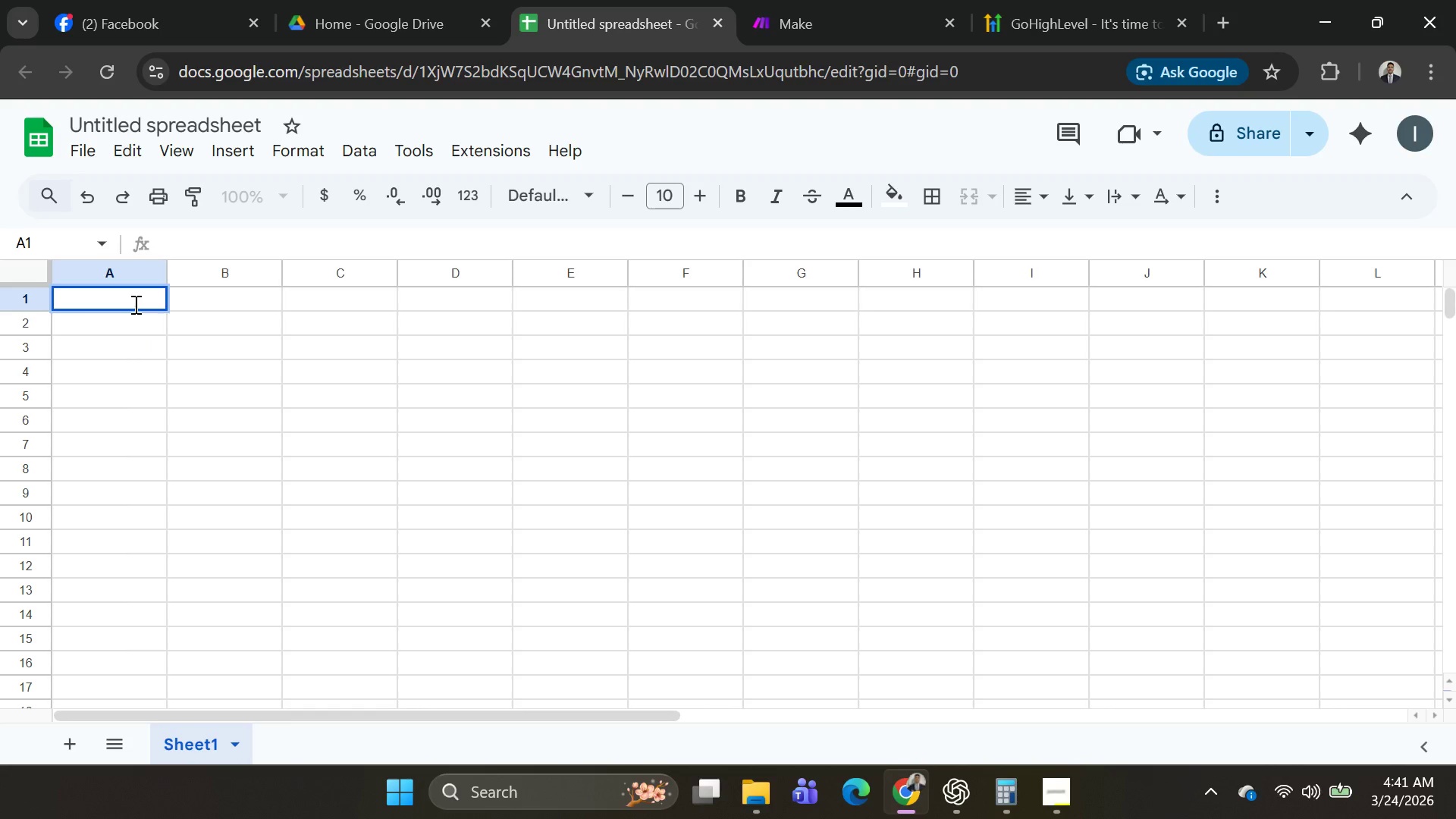 
type(Task Id)
key(Backspace)
type(D)
key(Tab)
type(Product Name)
key(Tab)
type(Mater)
key(Backspace)
type(rial)
key(Tab)
key(Backspace)
 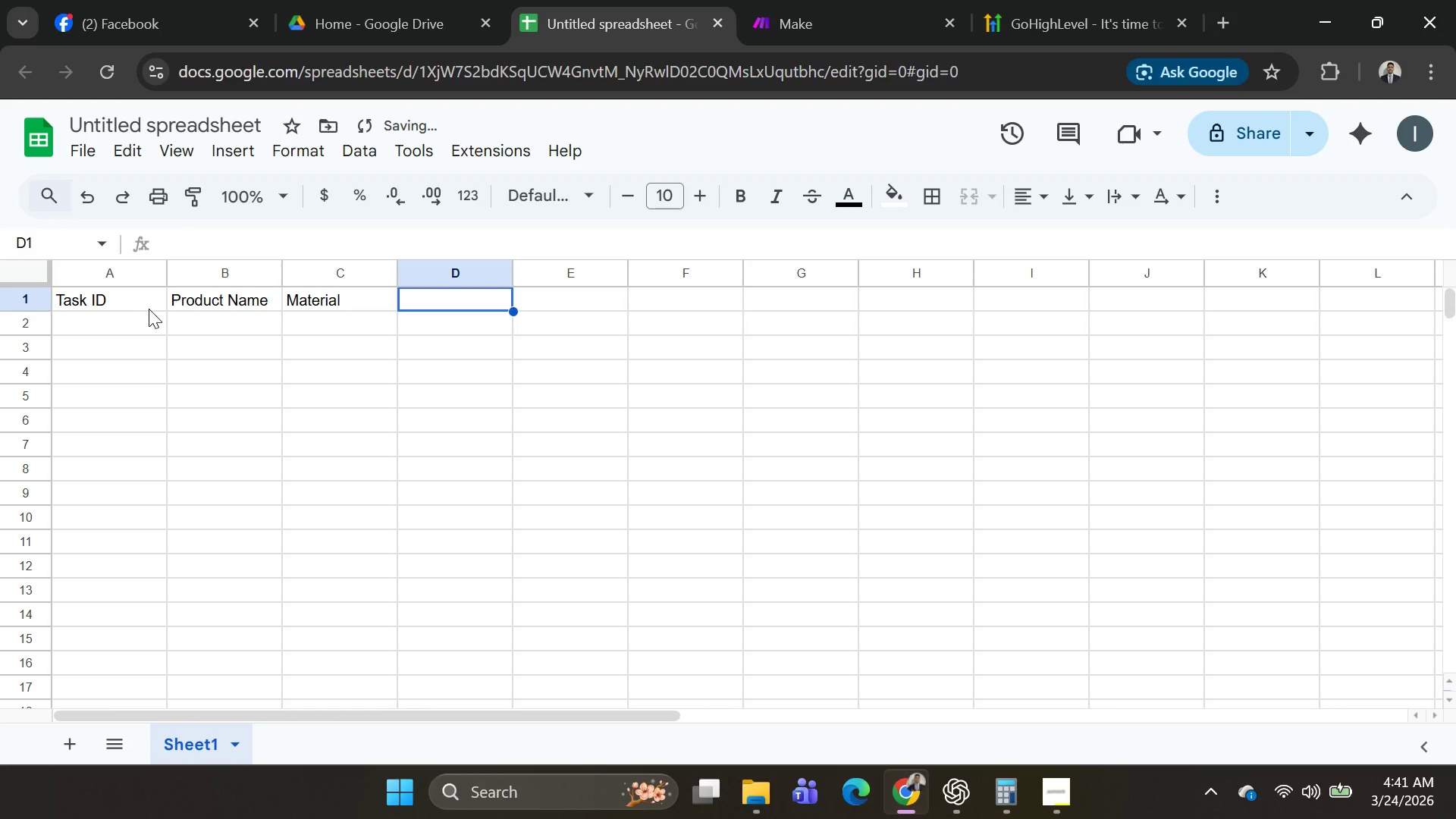 
double_click([338, 303])
 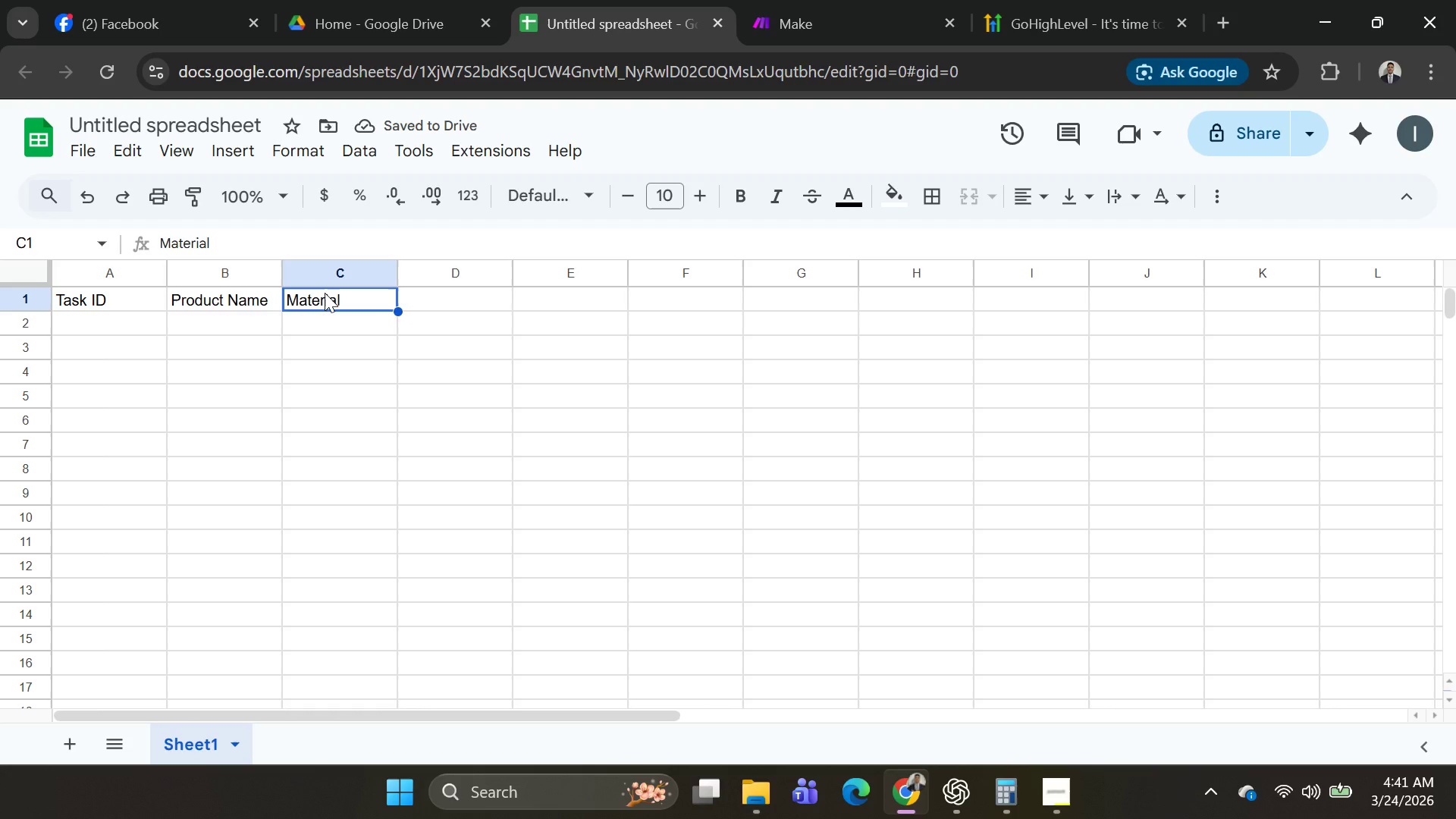 
type( Material Type)
key(Tab)
type(Matere)
key(Backspace)
type(ial Stability)
 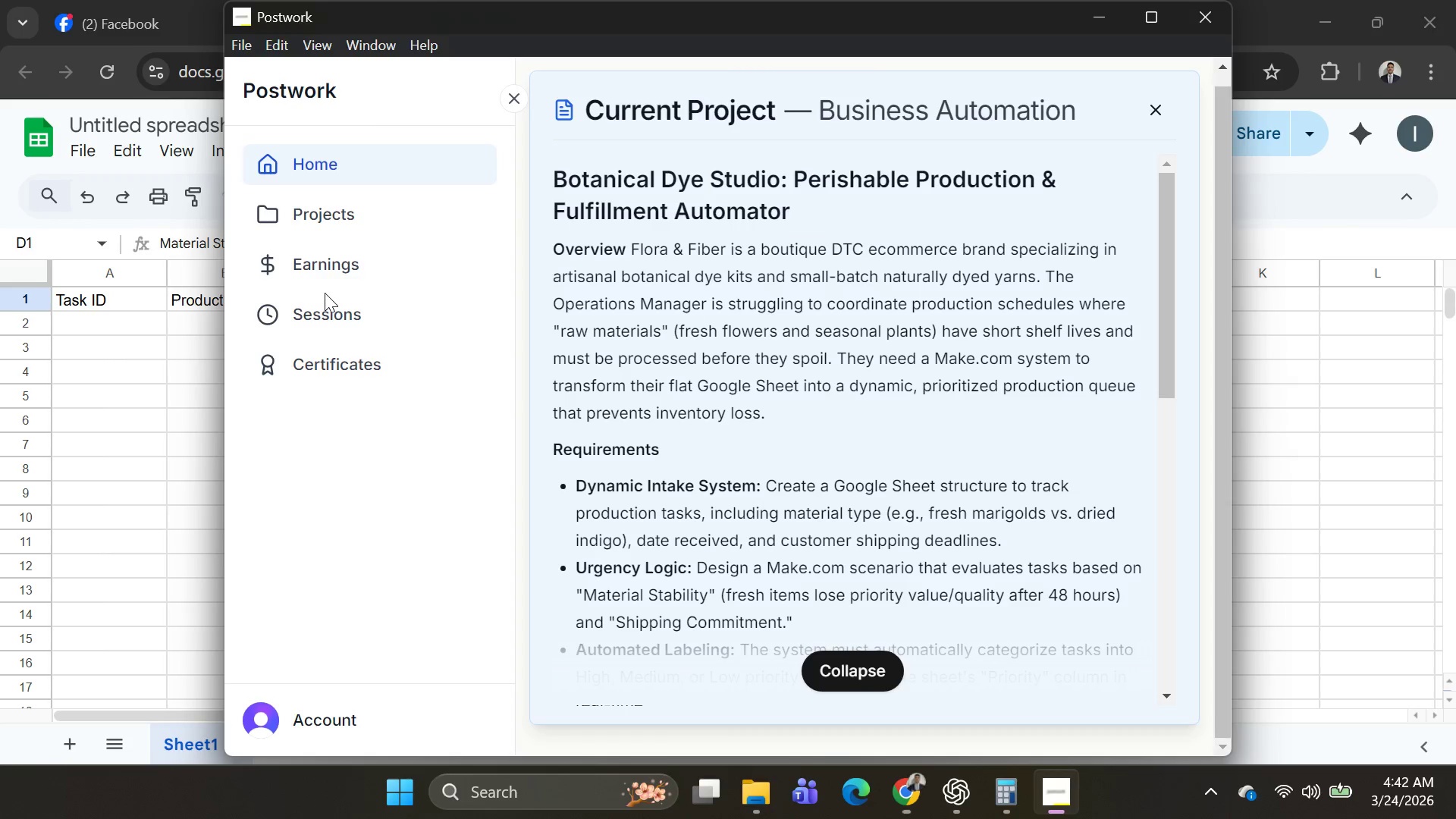 
 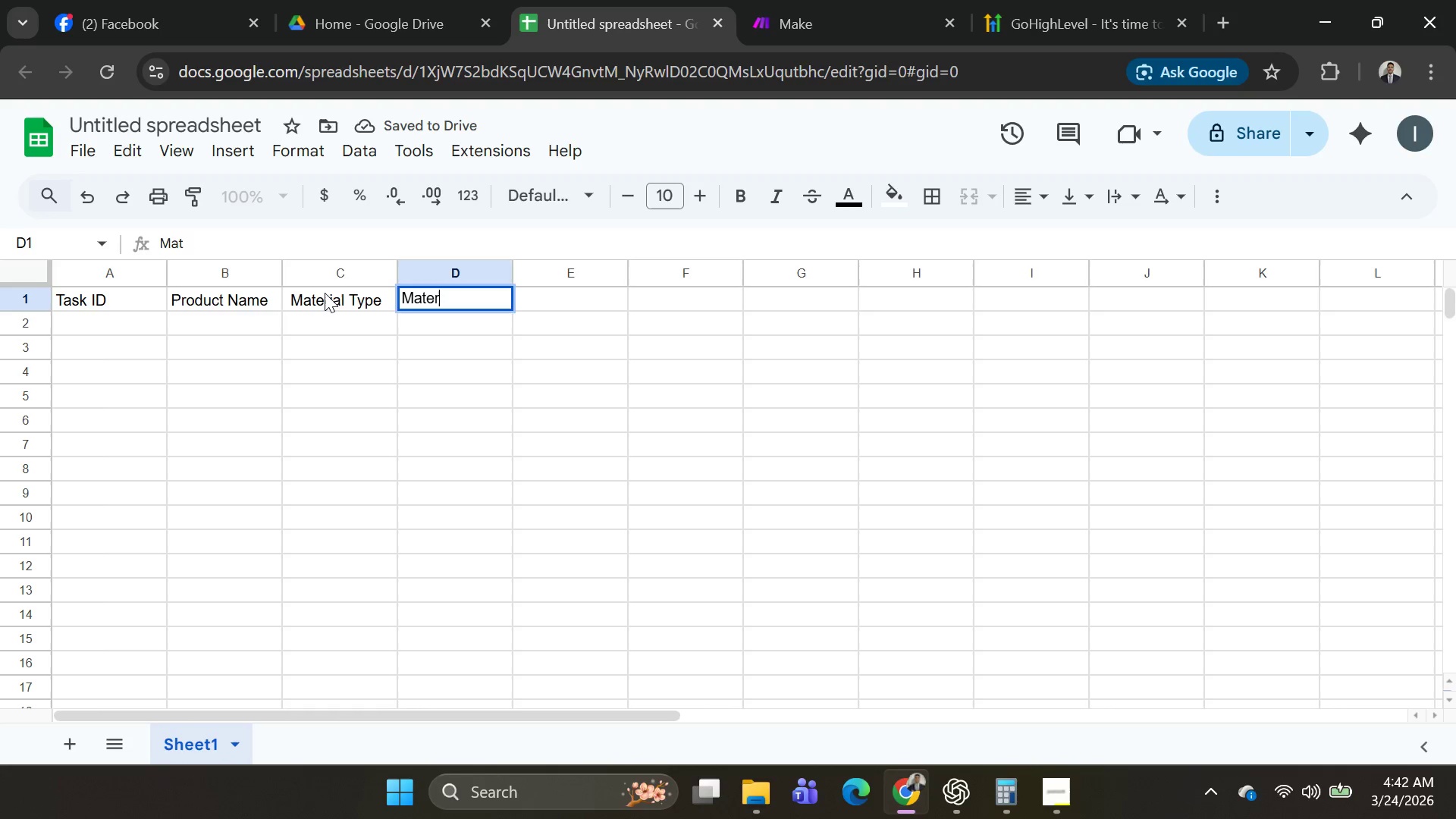 
key(Alt+AltLeft)
 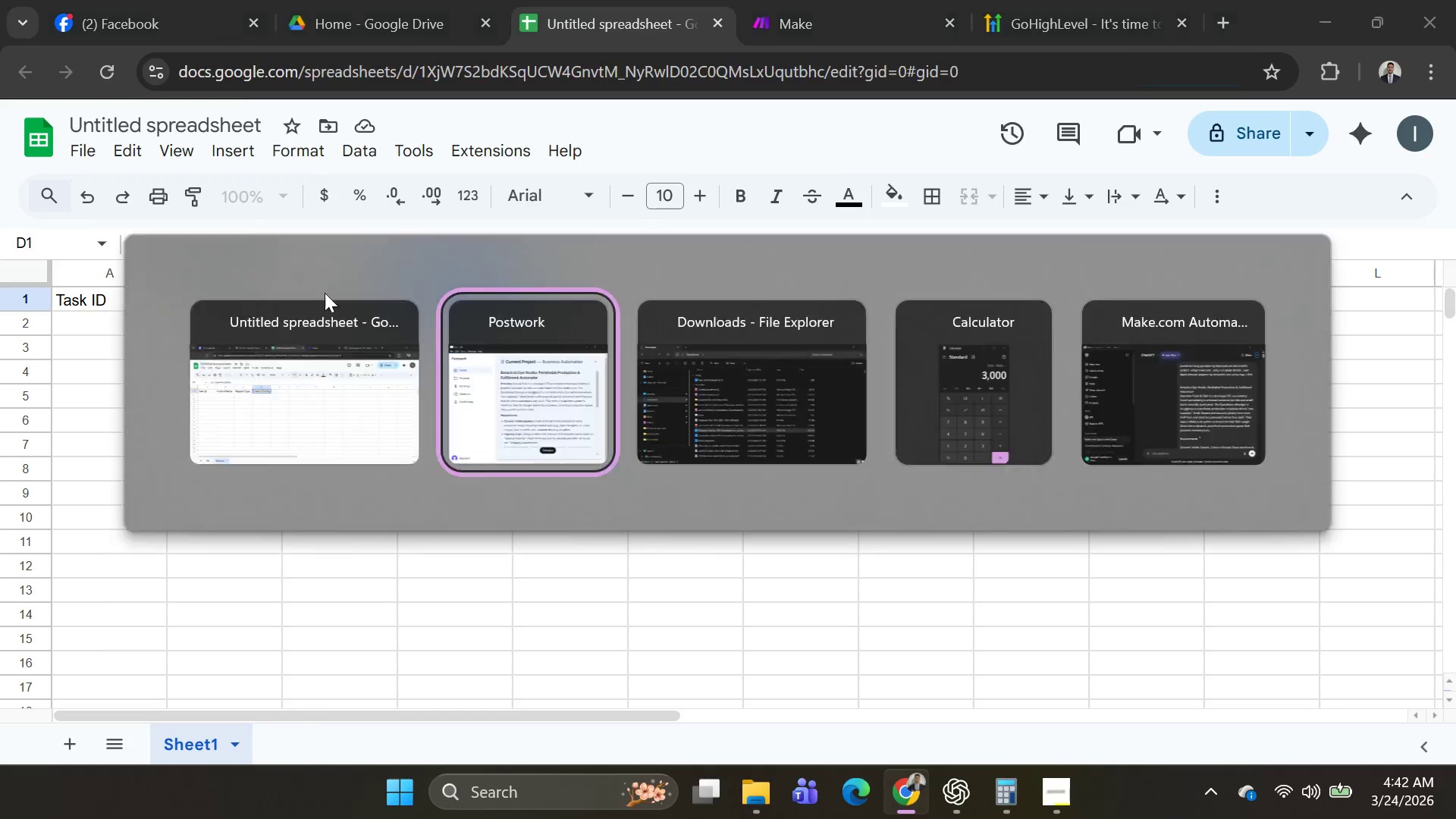 
key(Alt+Tab)